 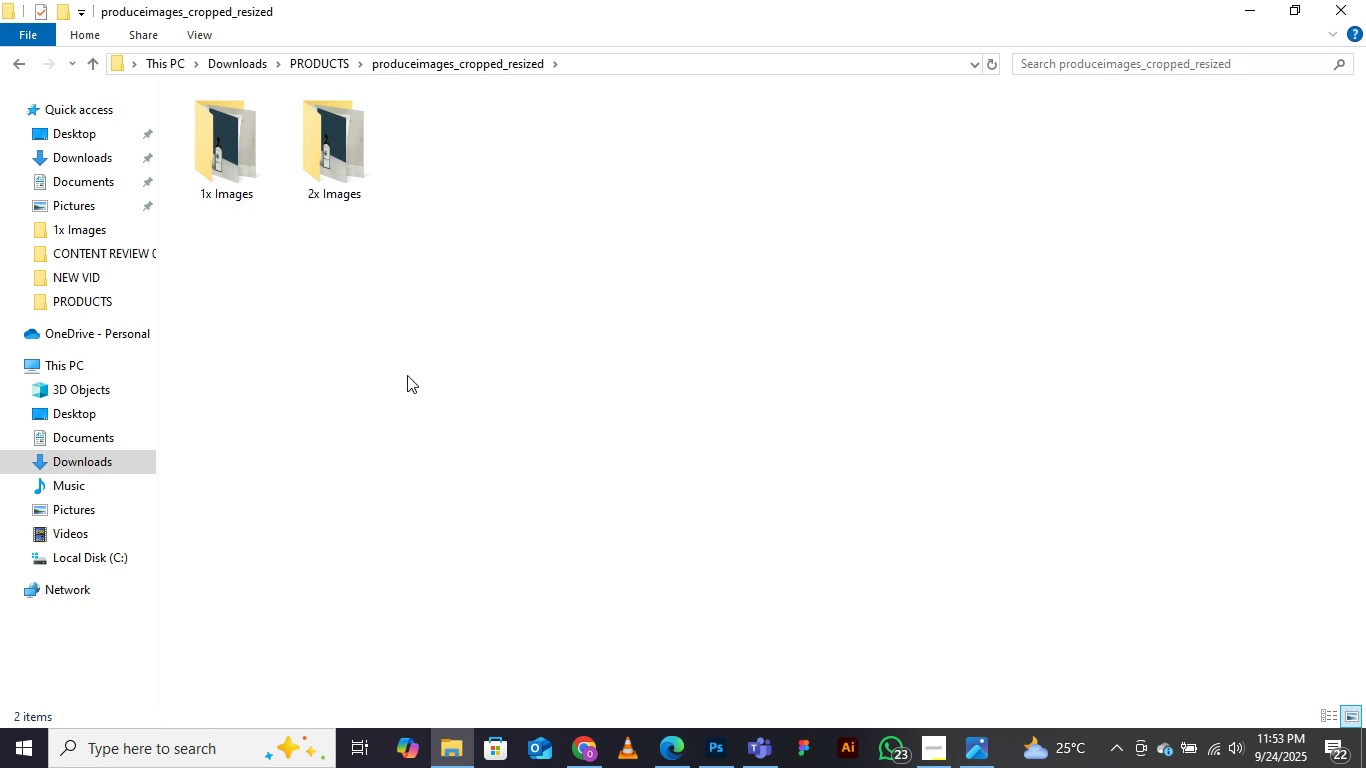 
left_click([19, 58])
 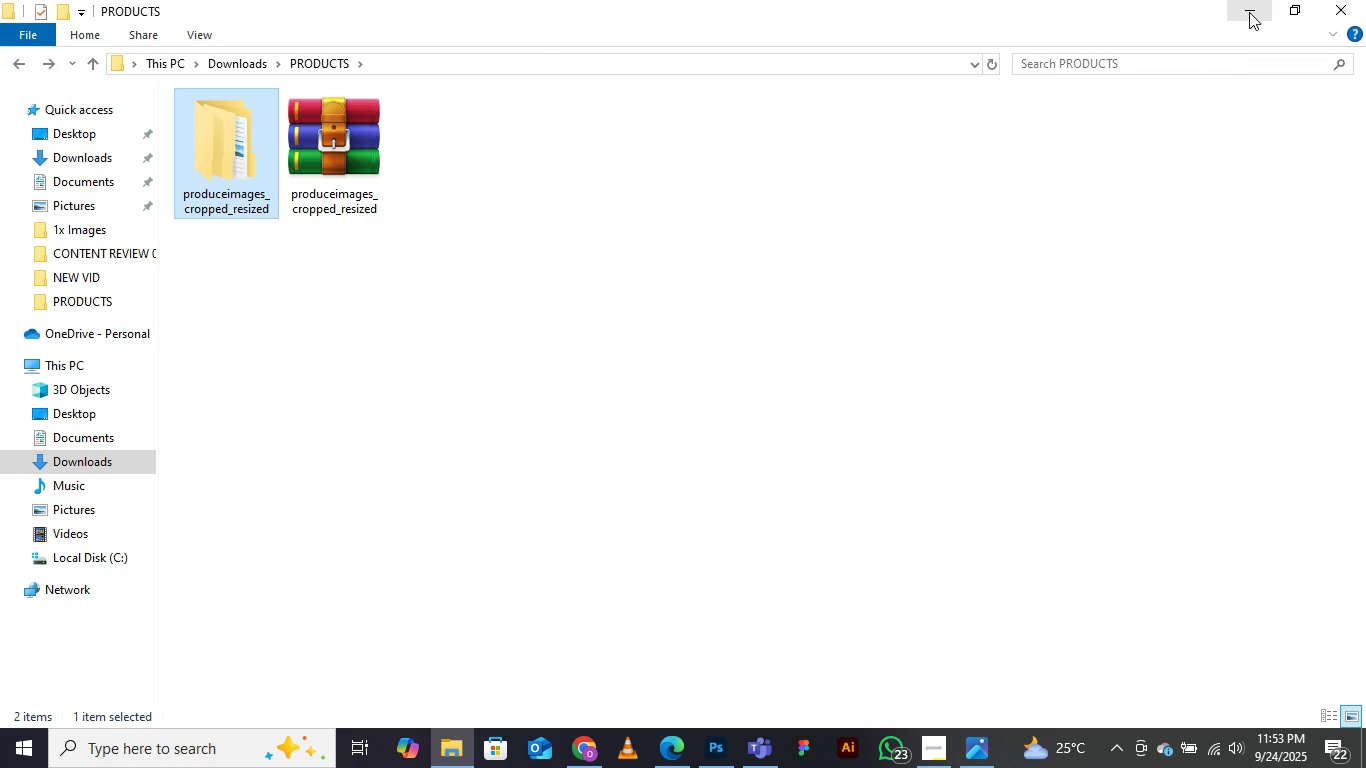 
left_click([1249, 12])
 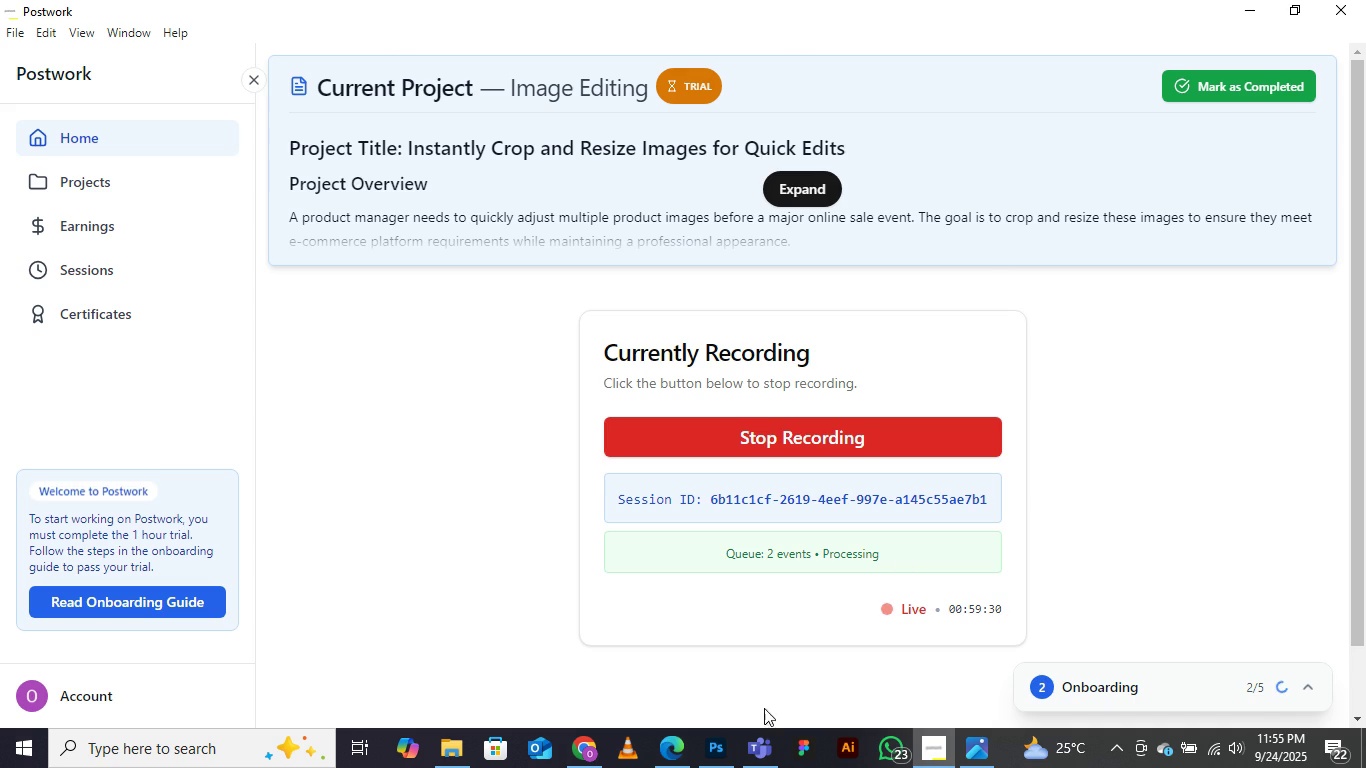 
wait(145.34)
 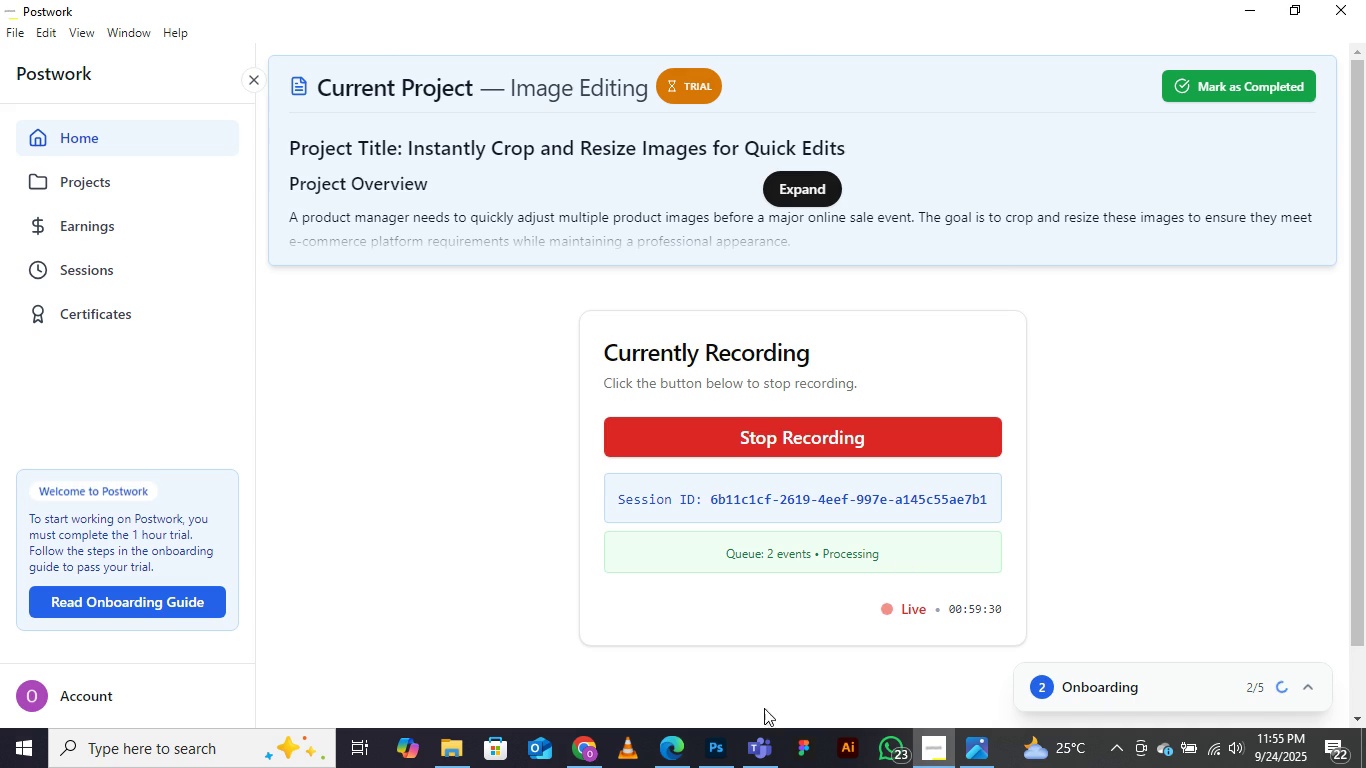 
left_click([579, 758])
 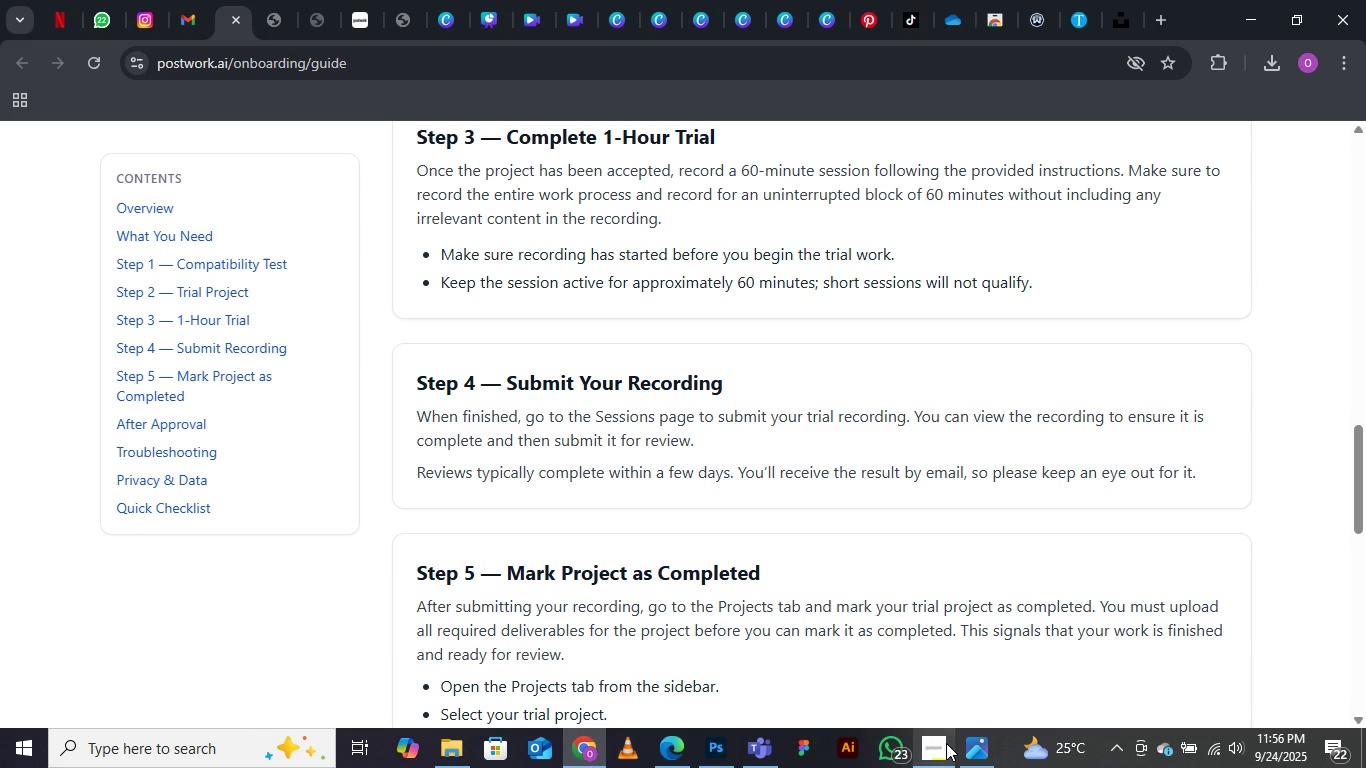 